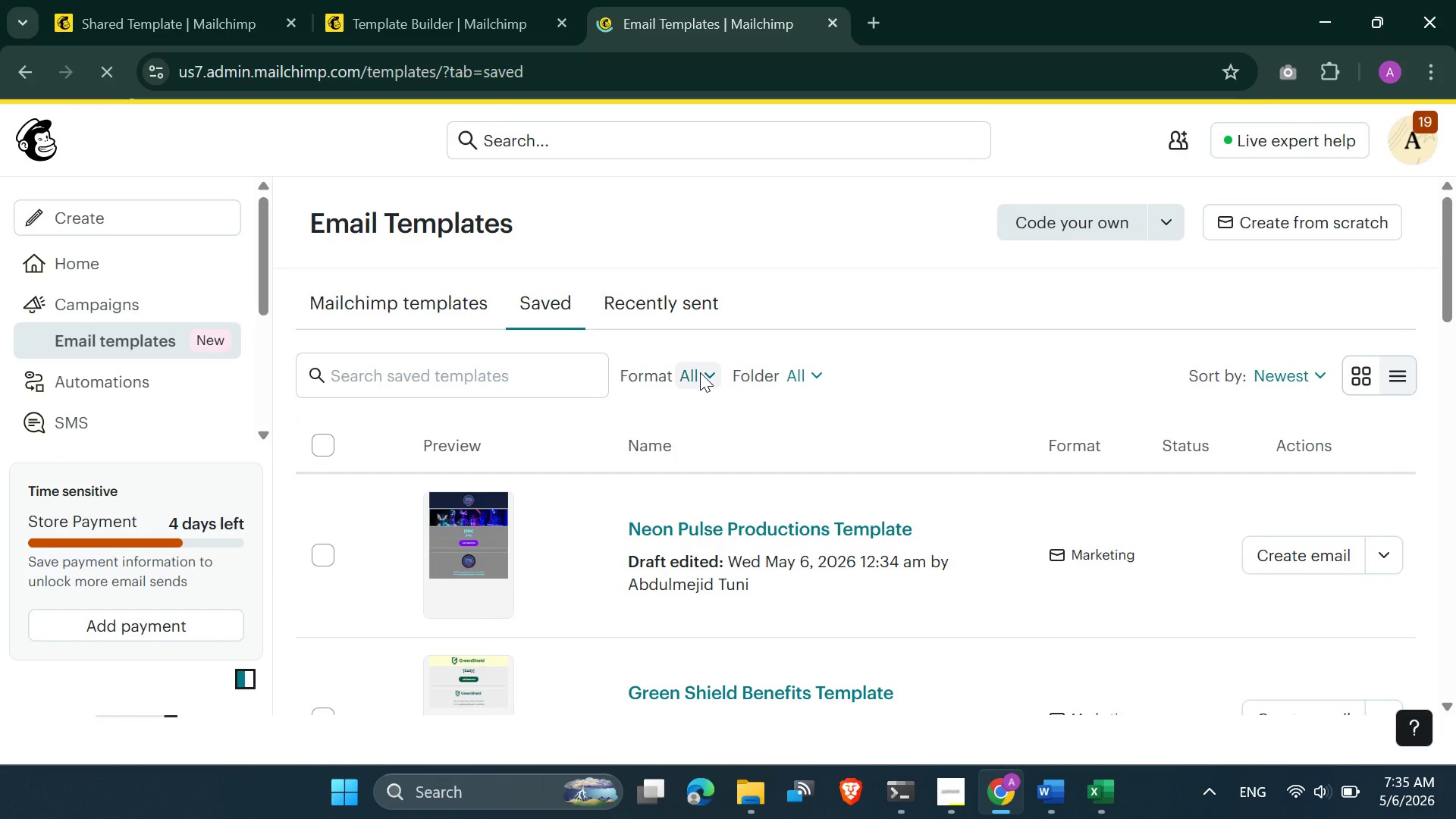 
wait(14.59)
 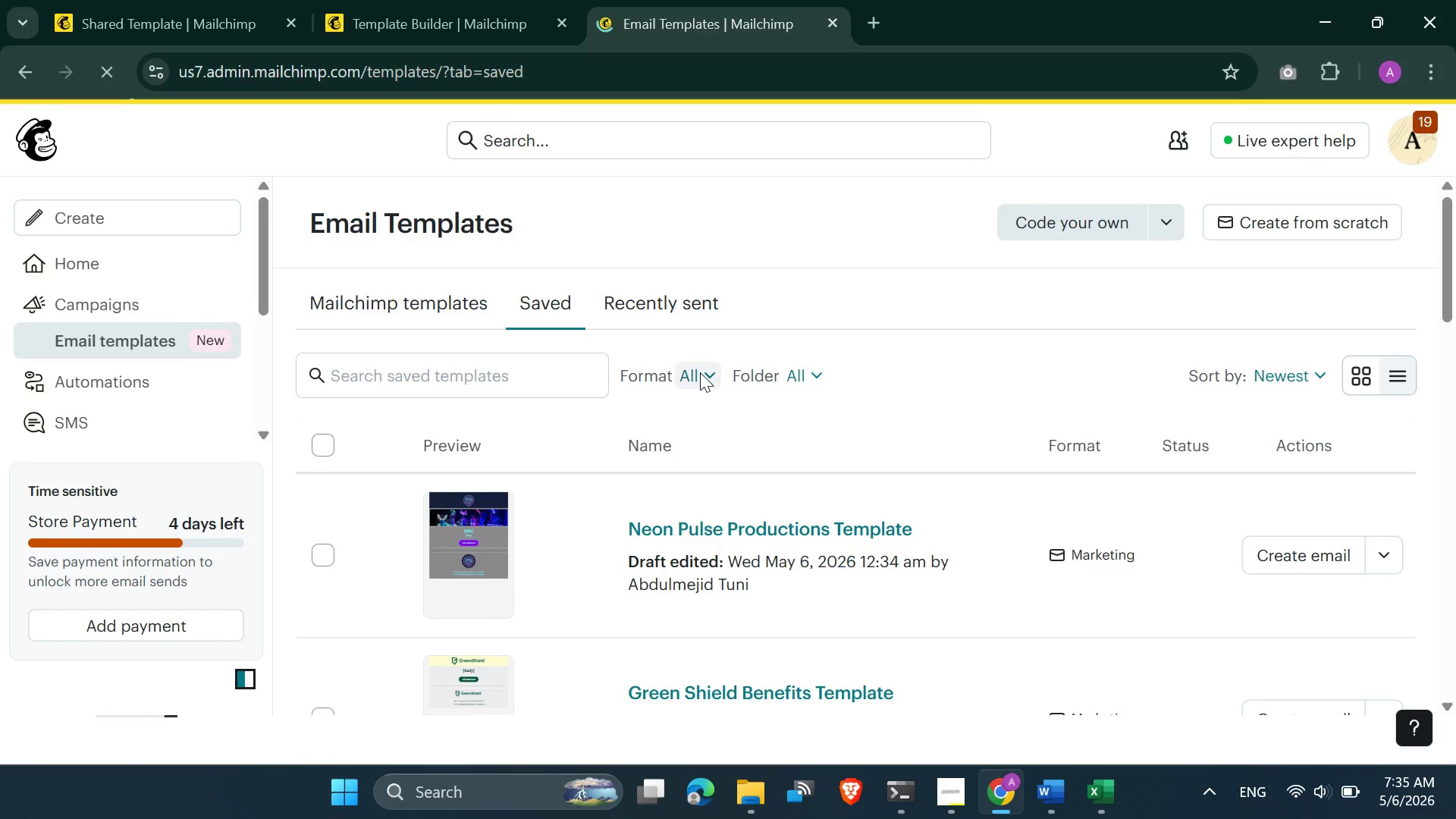 
scroll: coordinate [700, 374], scroll_direction: down, amount: 3.0
 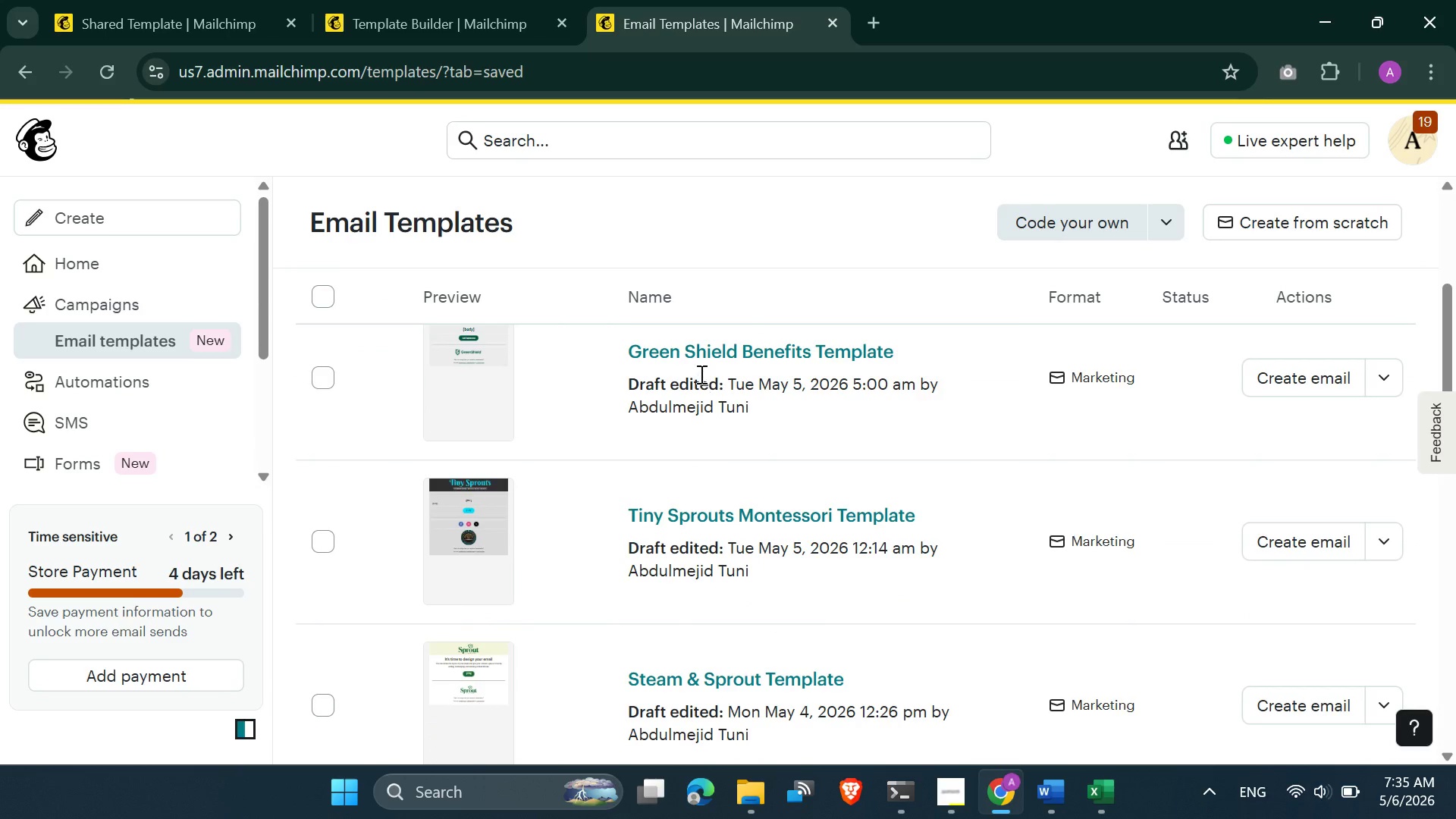 
scroll: coordinate [700, 374], scroll_direction: up, amount: 1.0
 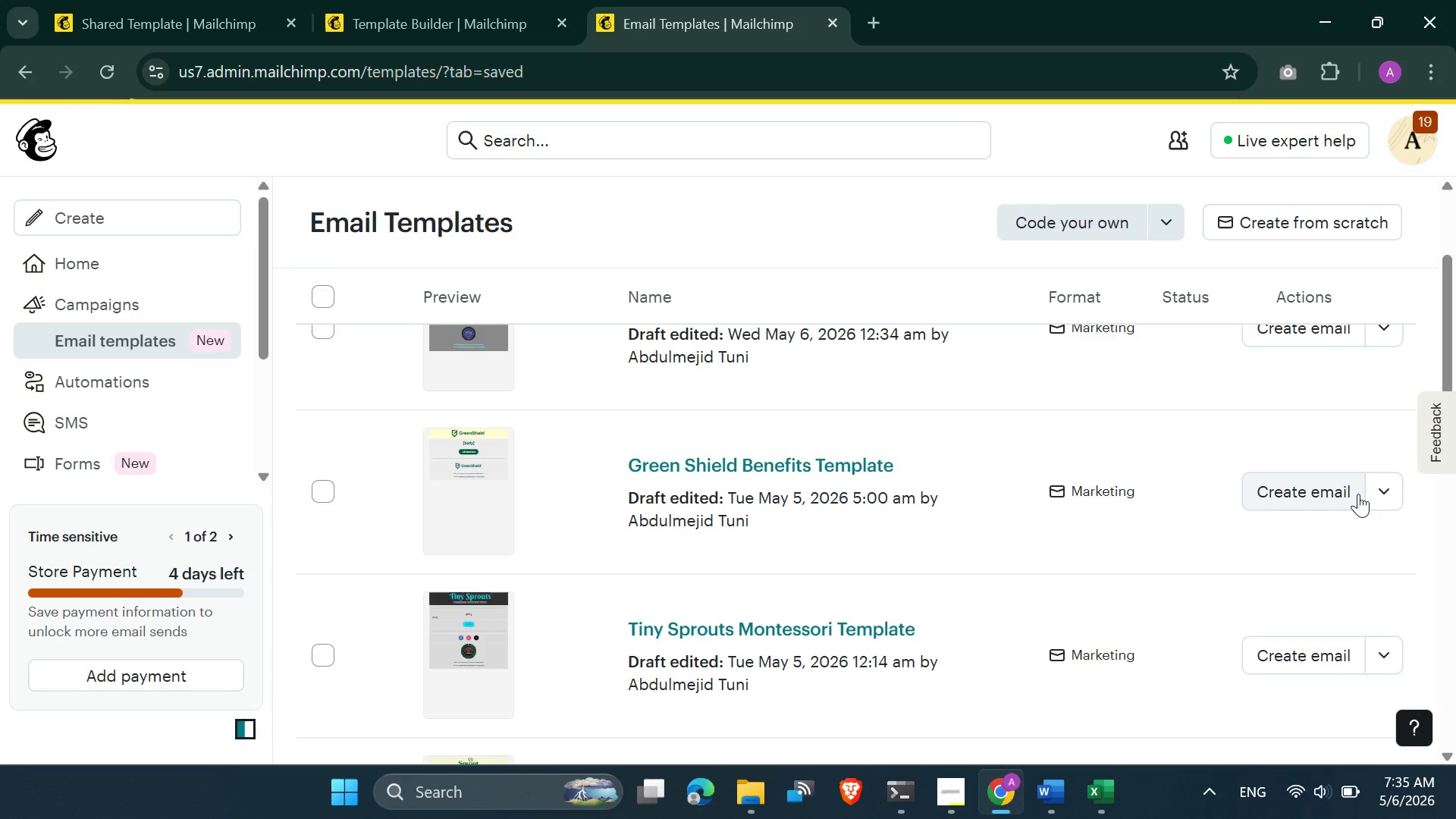 
left_click([1376, 500])
 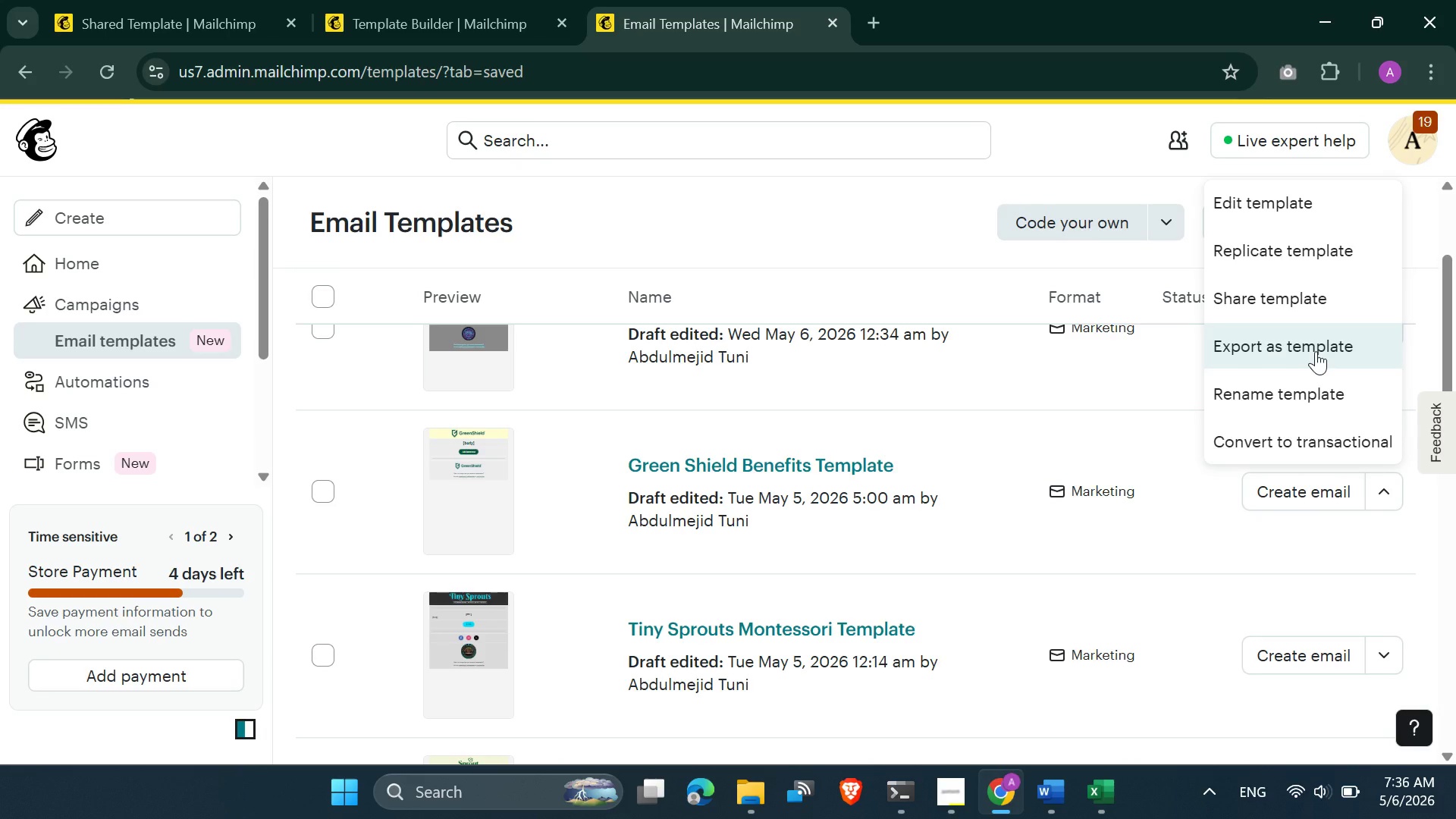 
left_click([1307, 353])
 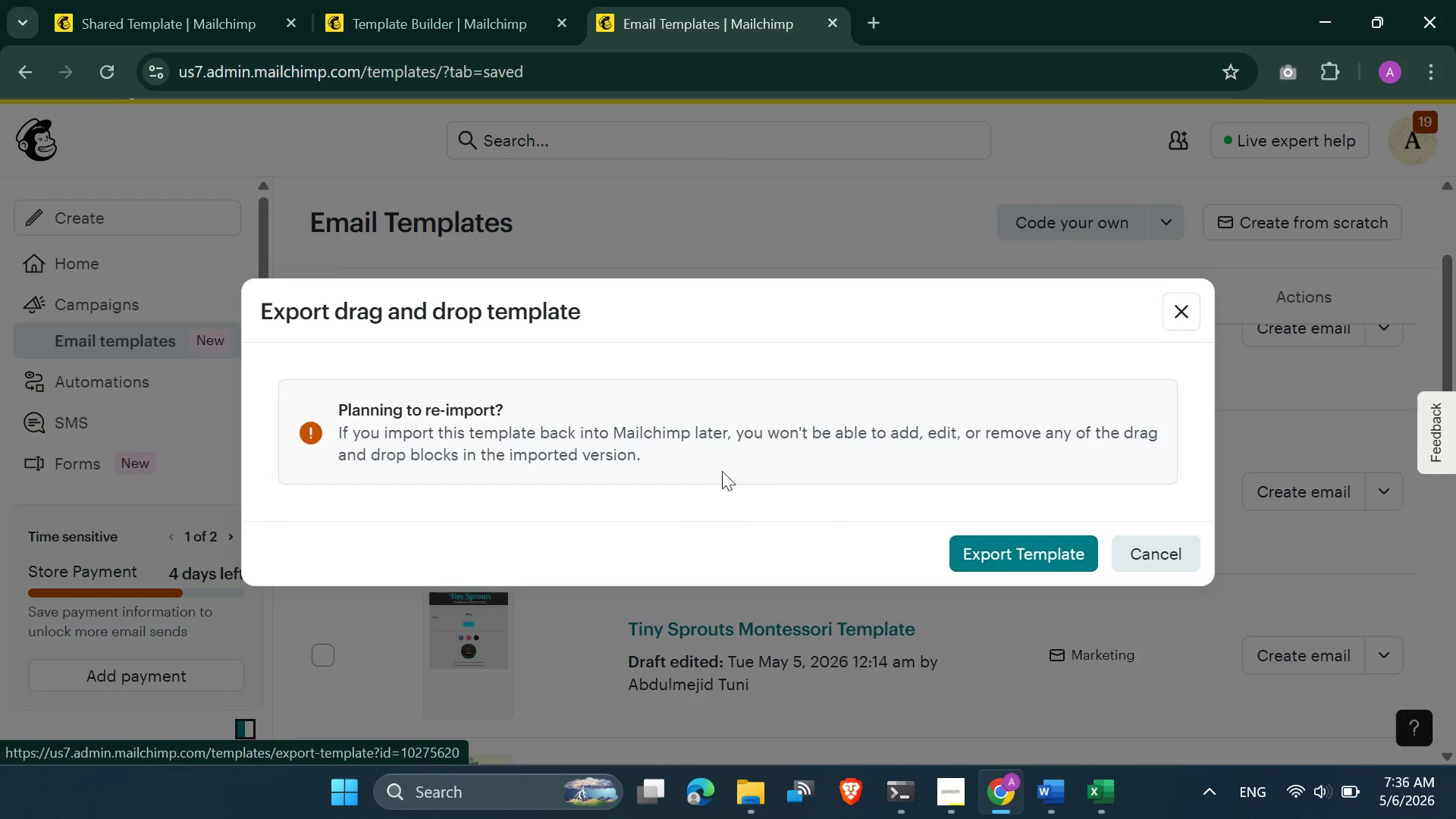 
wait(7.58)
 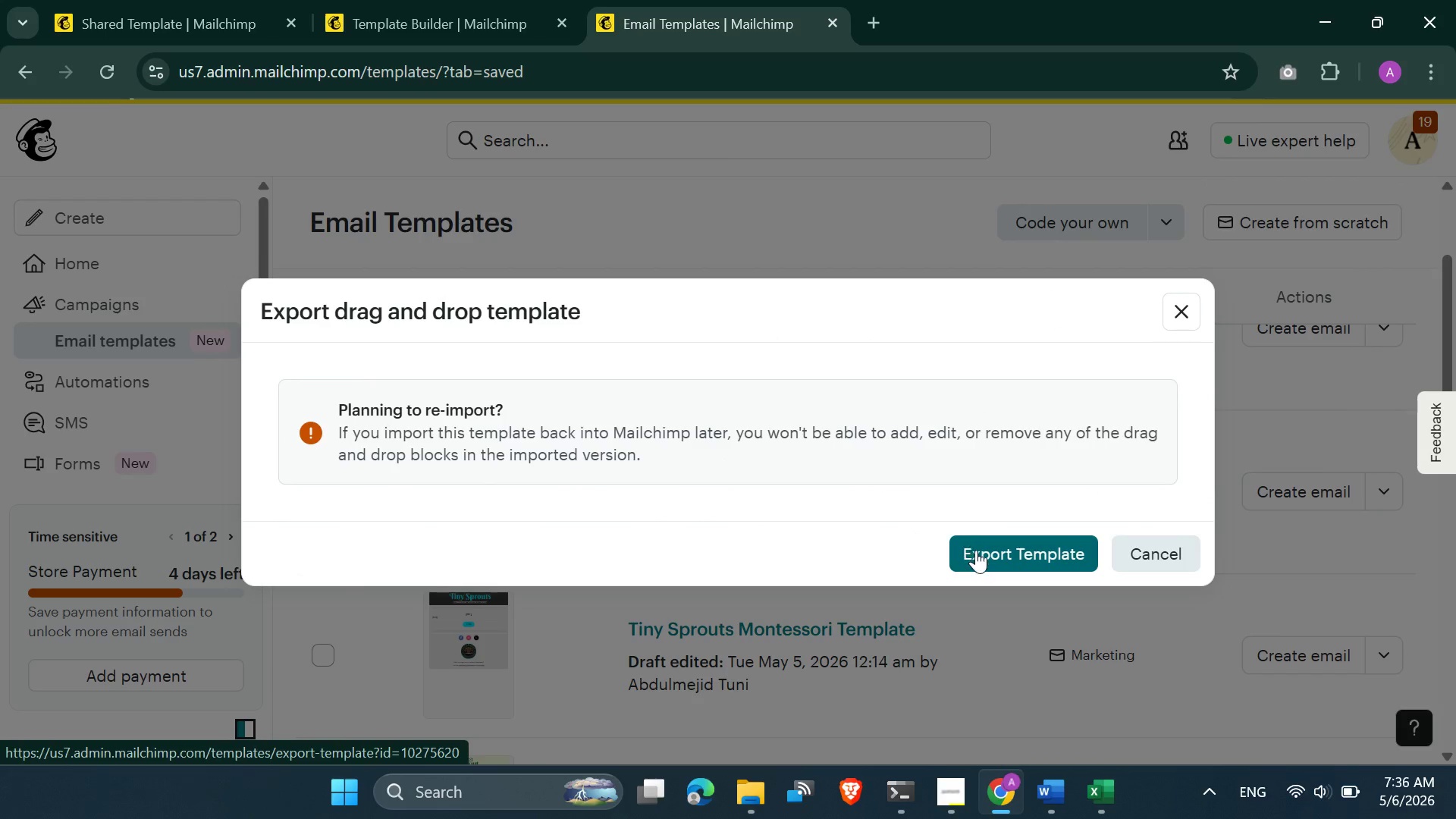 
left_click([1147, 561])
 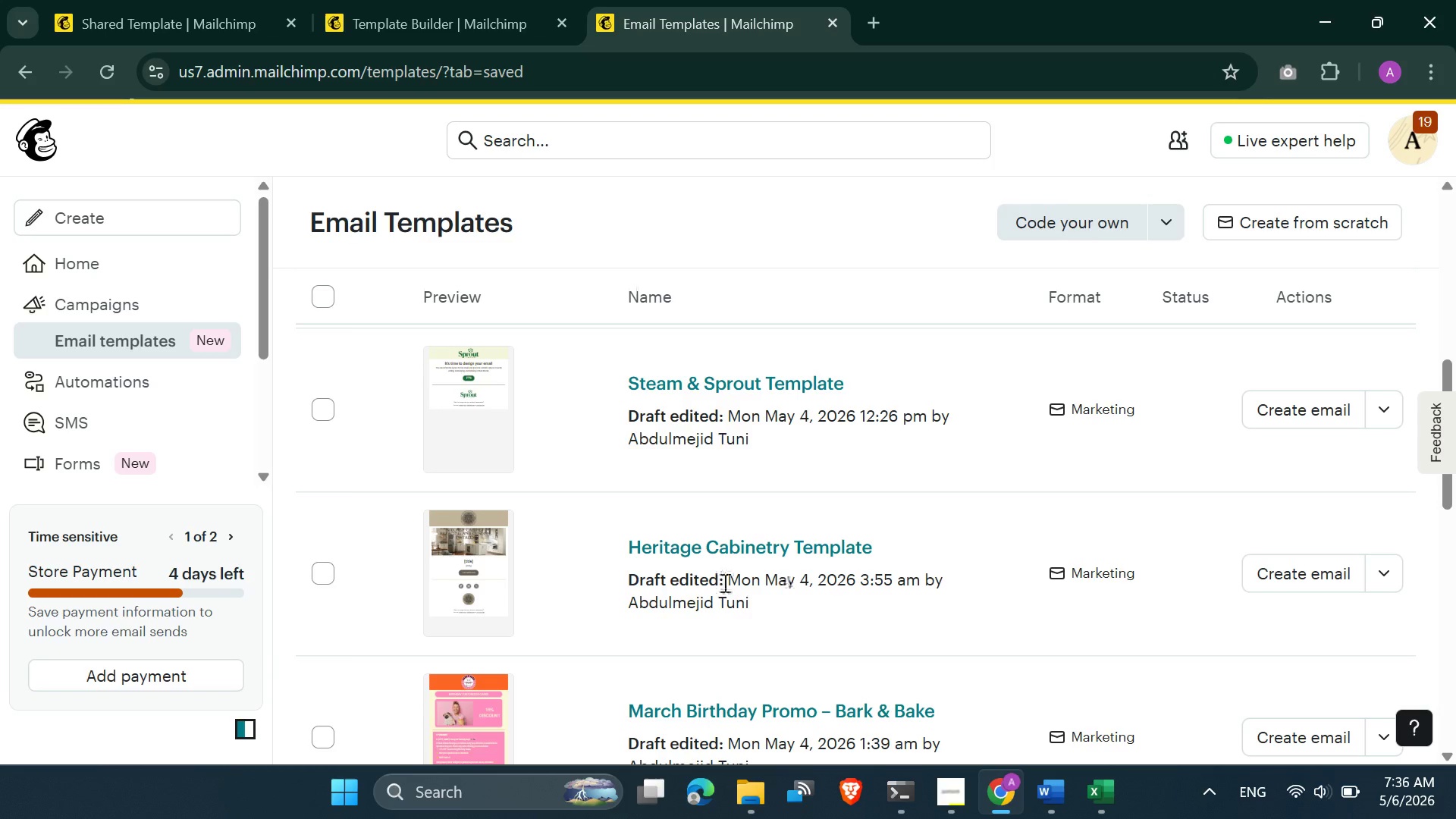 
wait(11.72)
 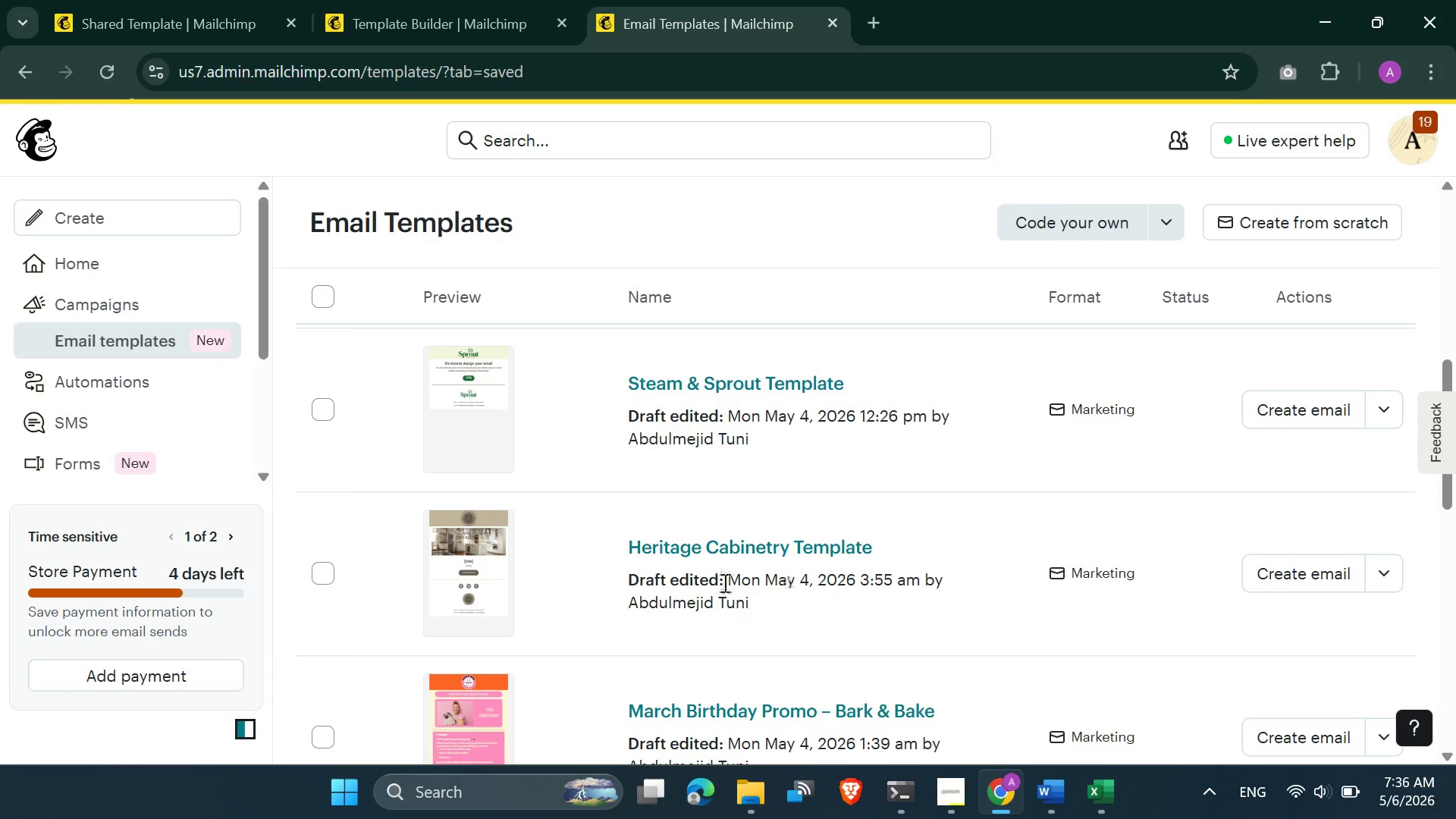 
left_click([325, 582])
 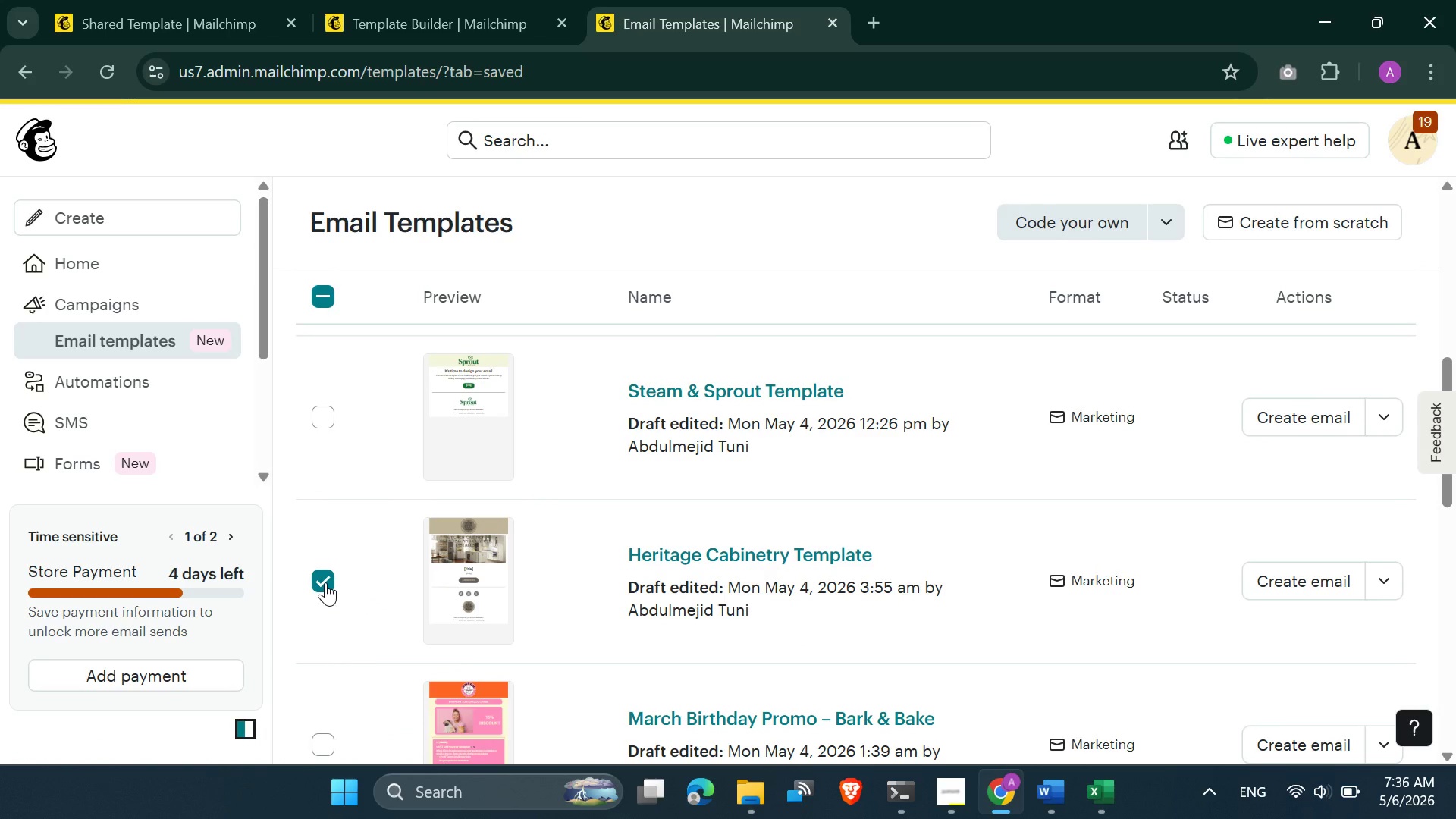 
mouse_move([652, 357])
 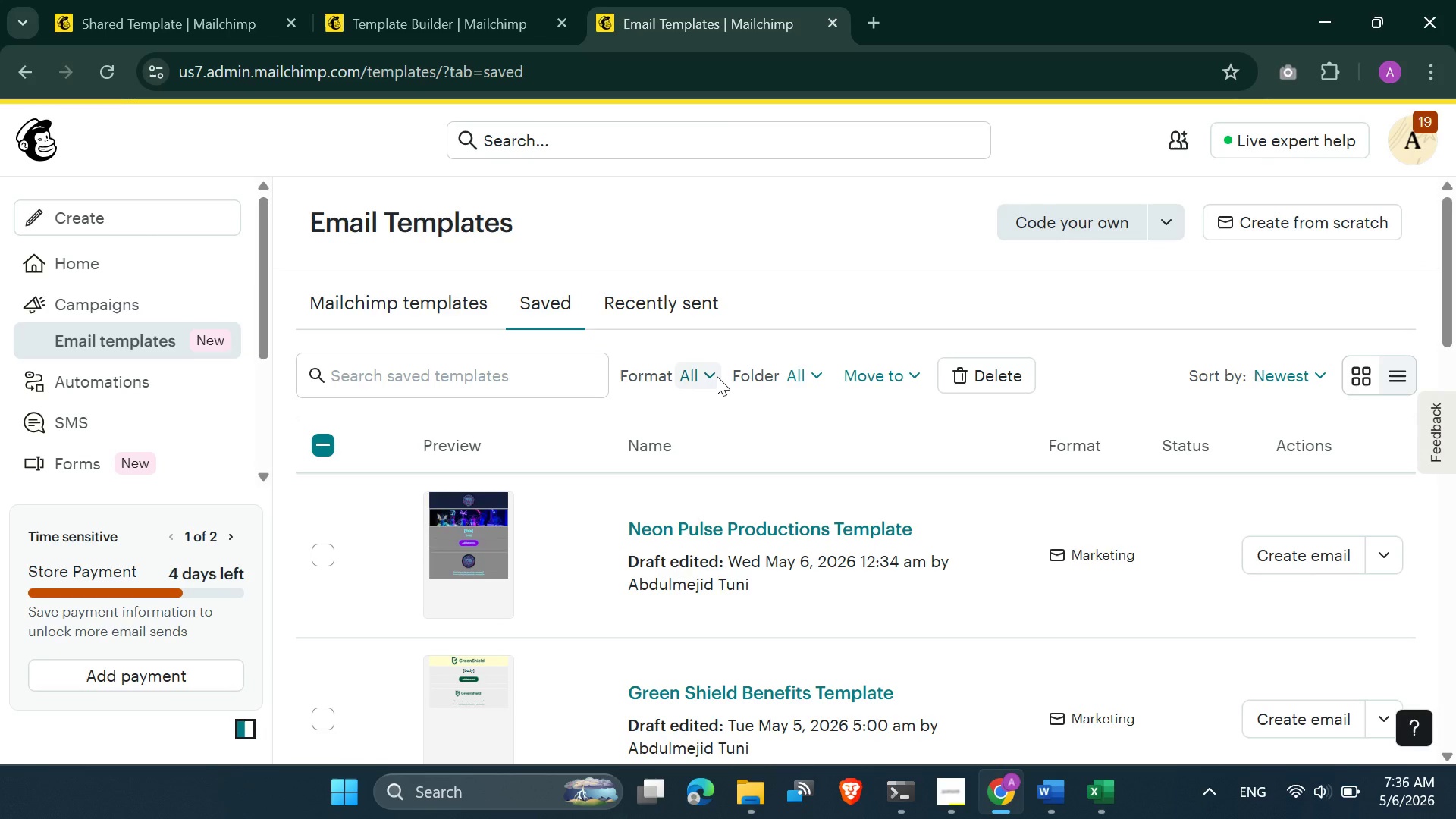 
wait(5.89)
 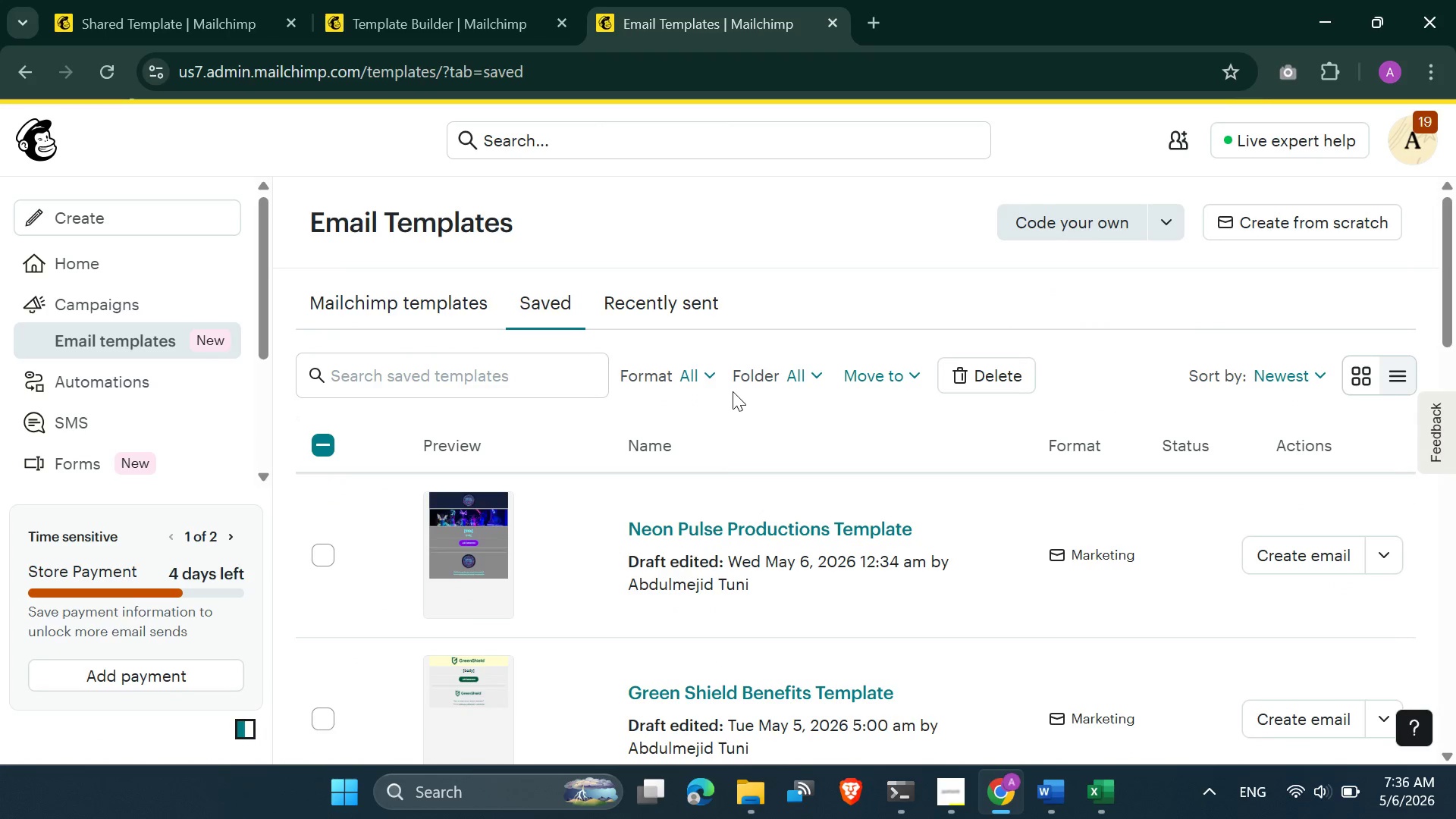 
left_click([717, 376])
 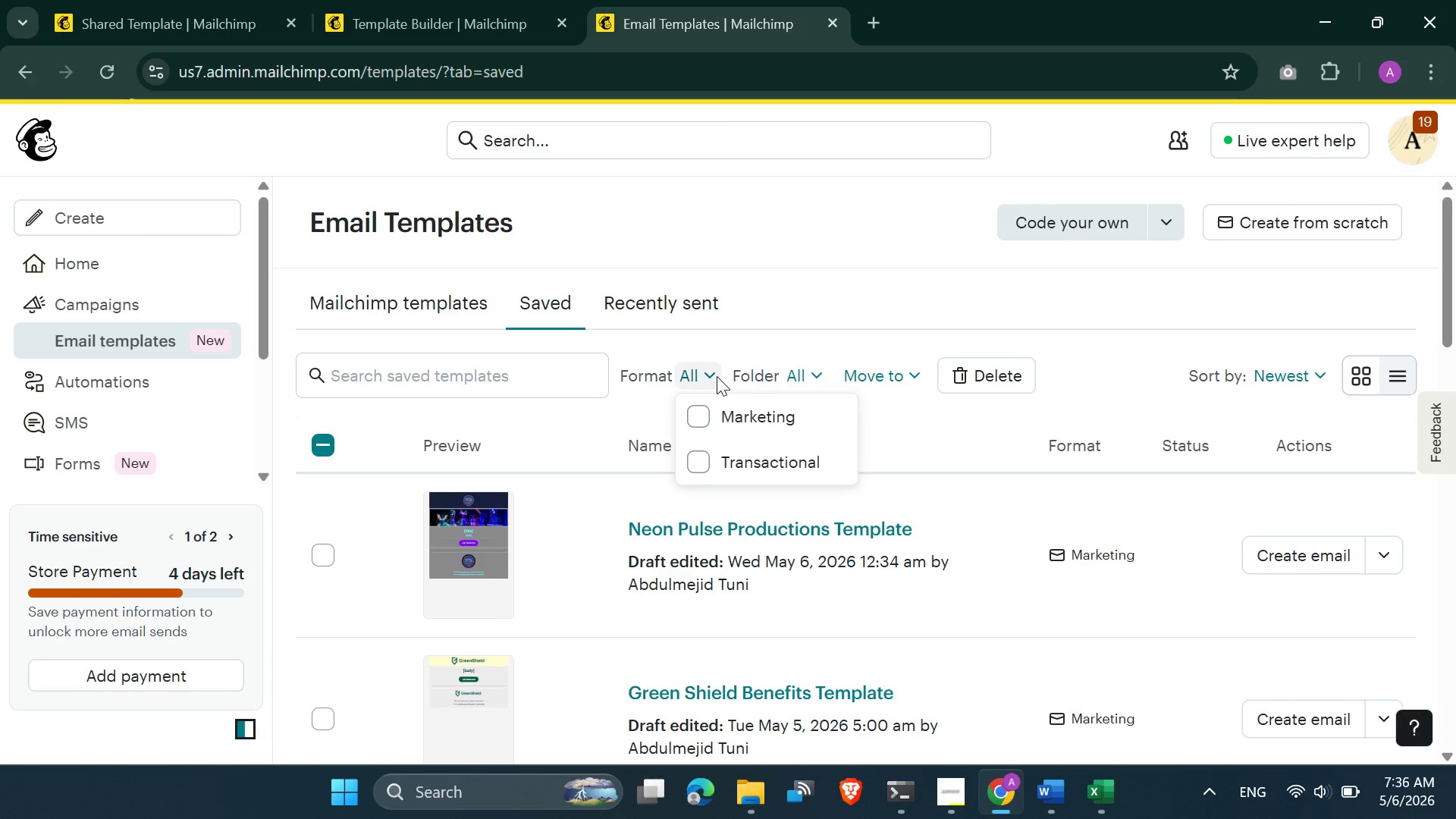 
left_click([717, 376])
 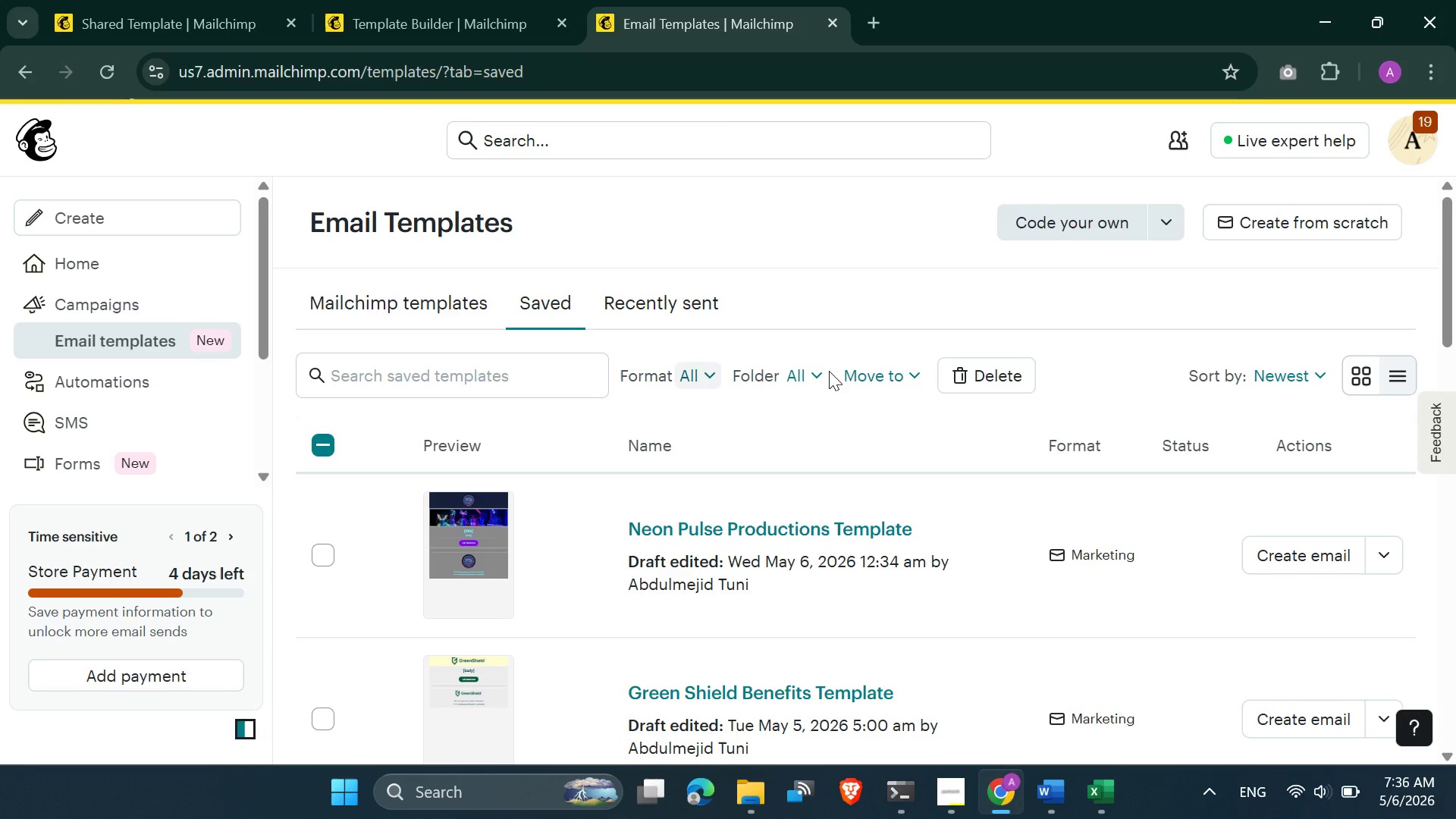 
left_click([821, 371])
 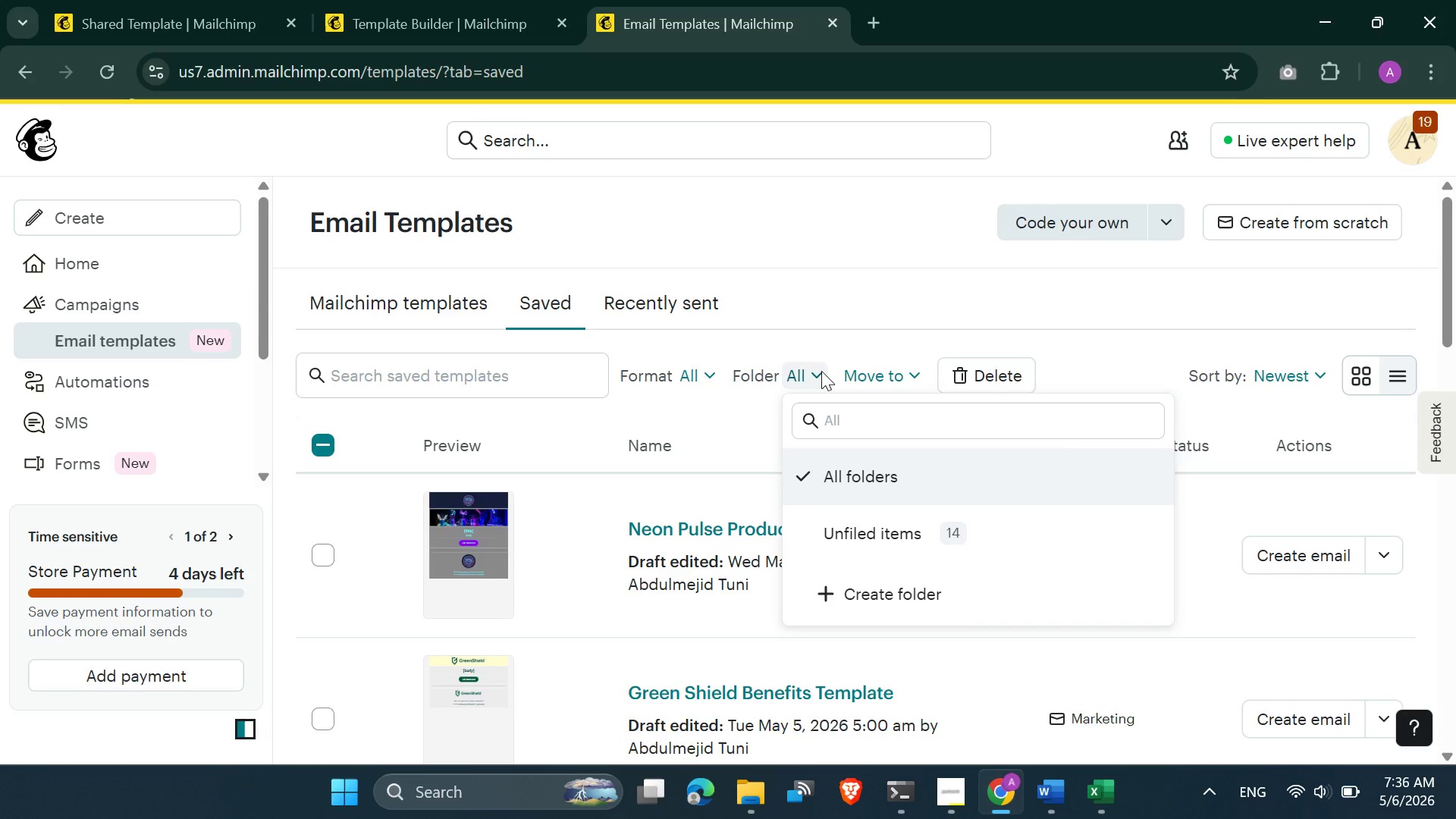 
left_click([821, 371])
 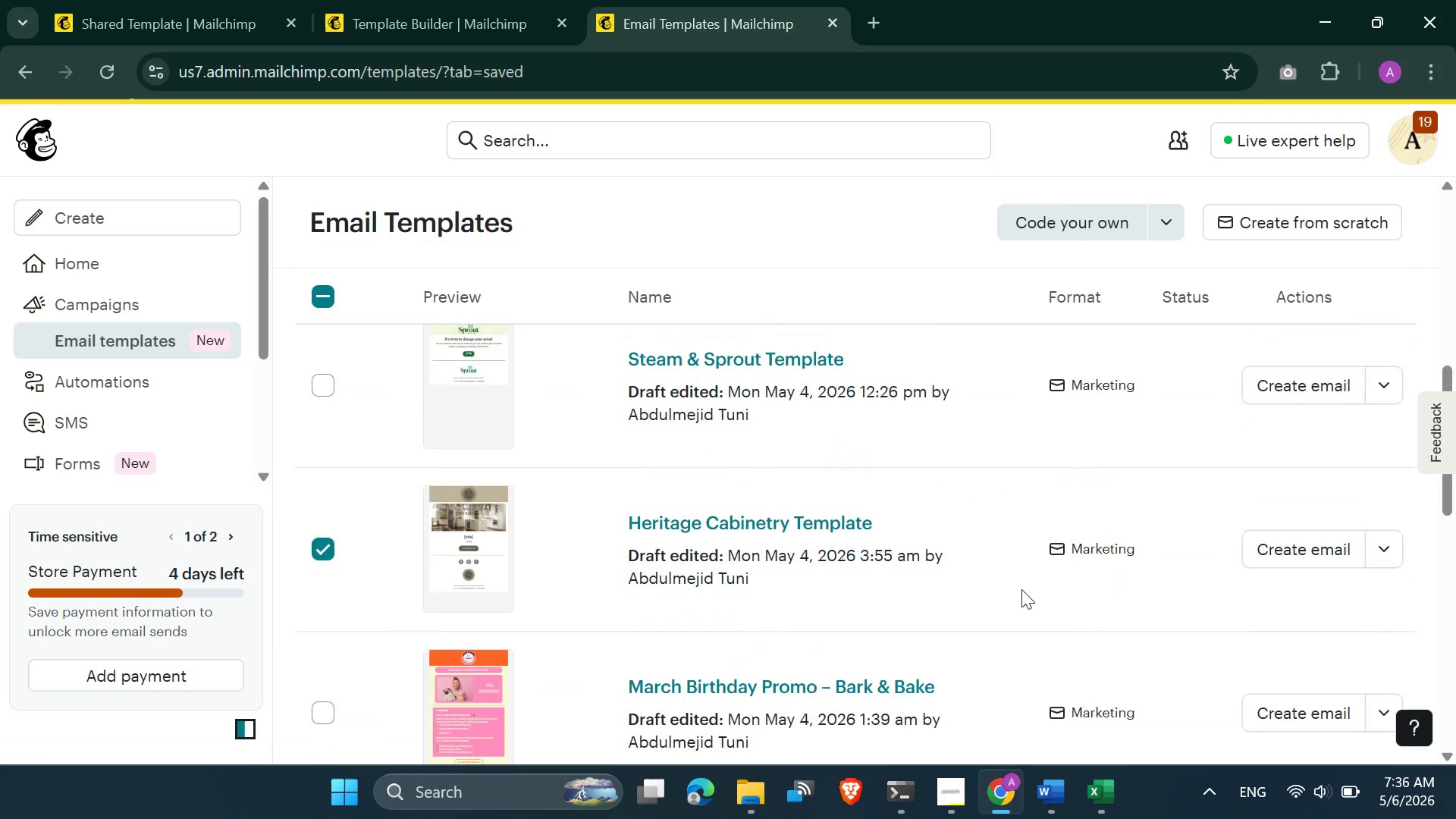 
left_click([1382, 545])
 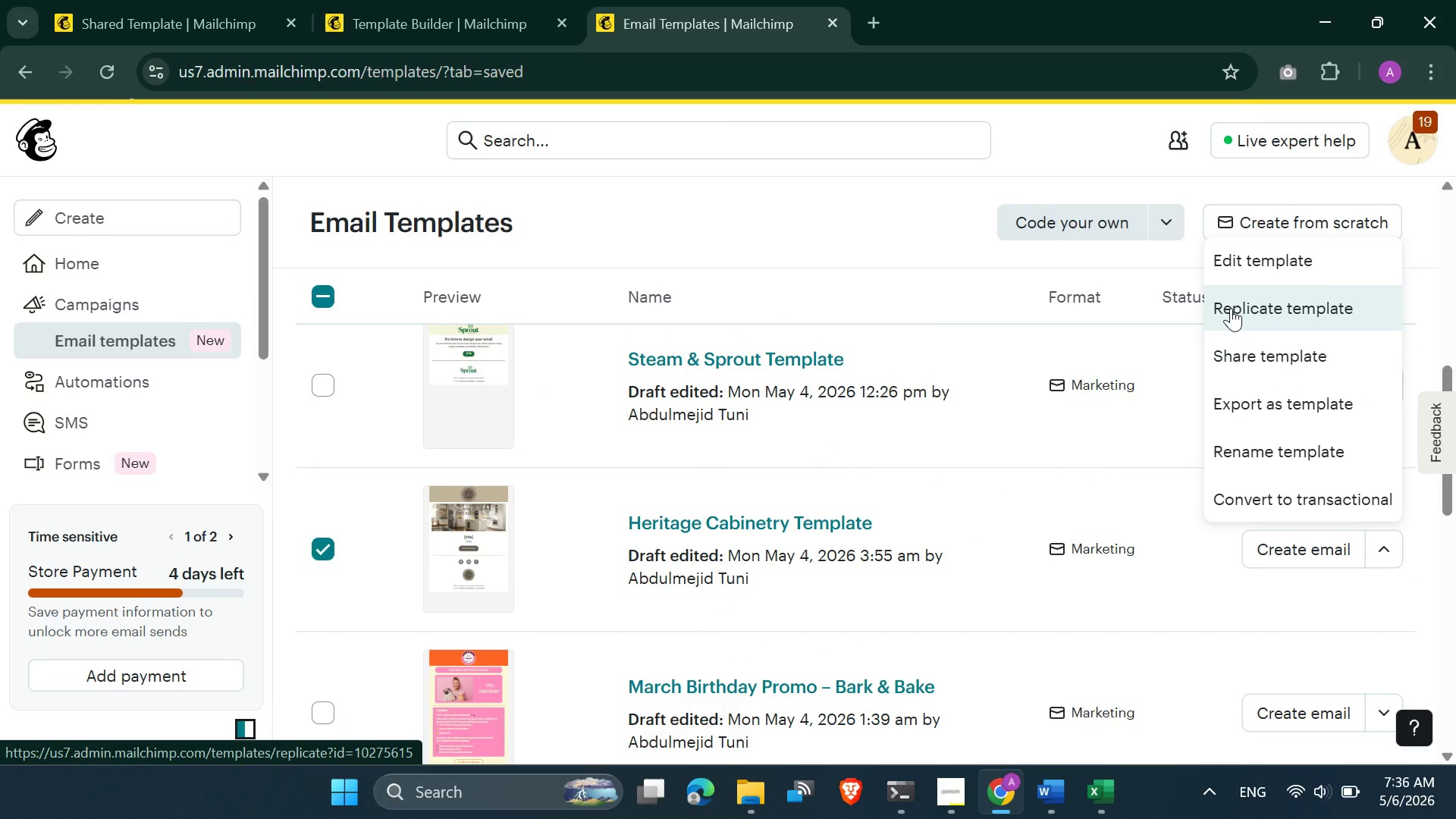 
left_click([1231, 308])
 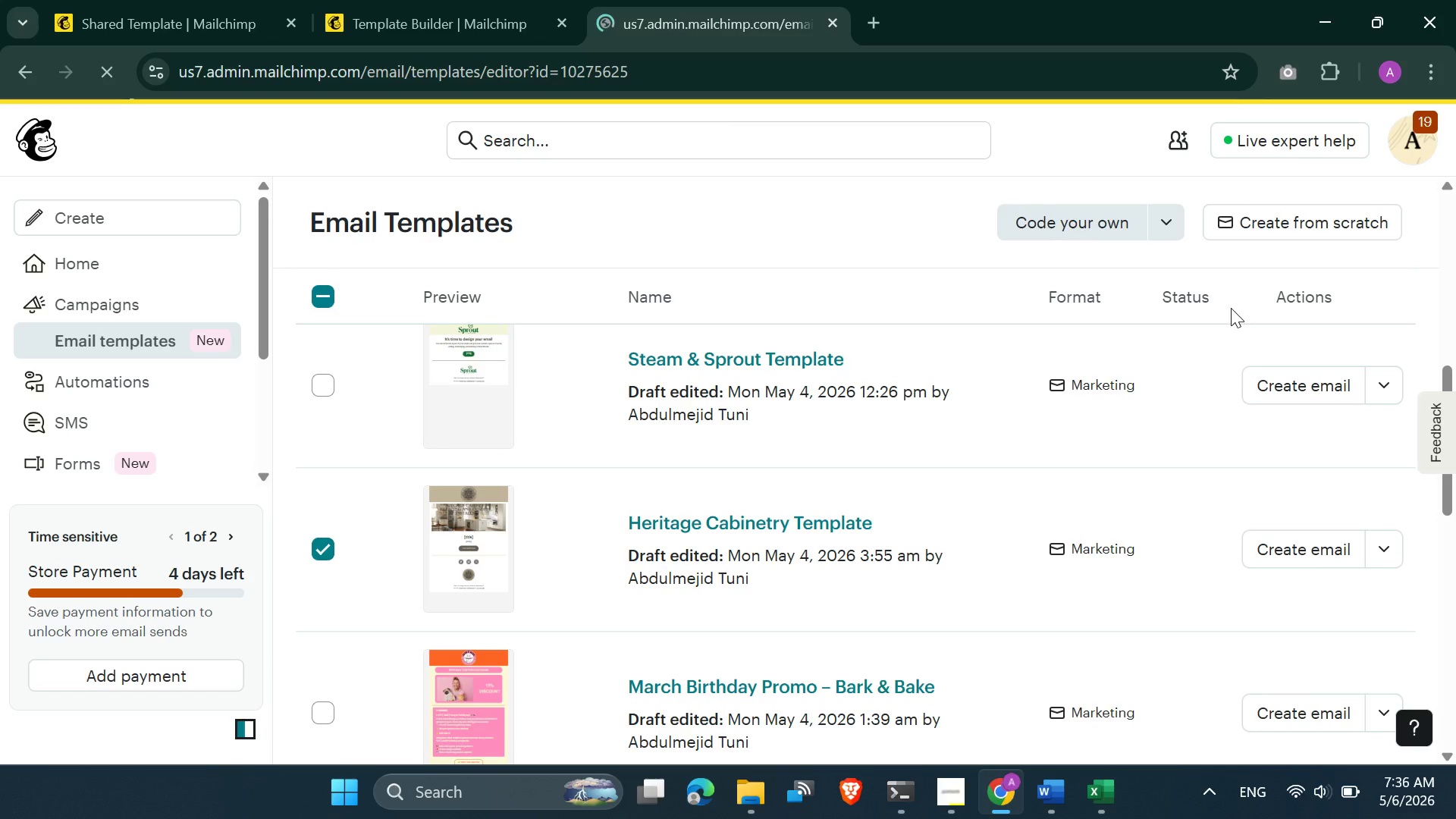 
mouse_move([799, 404])
 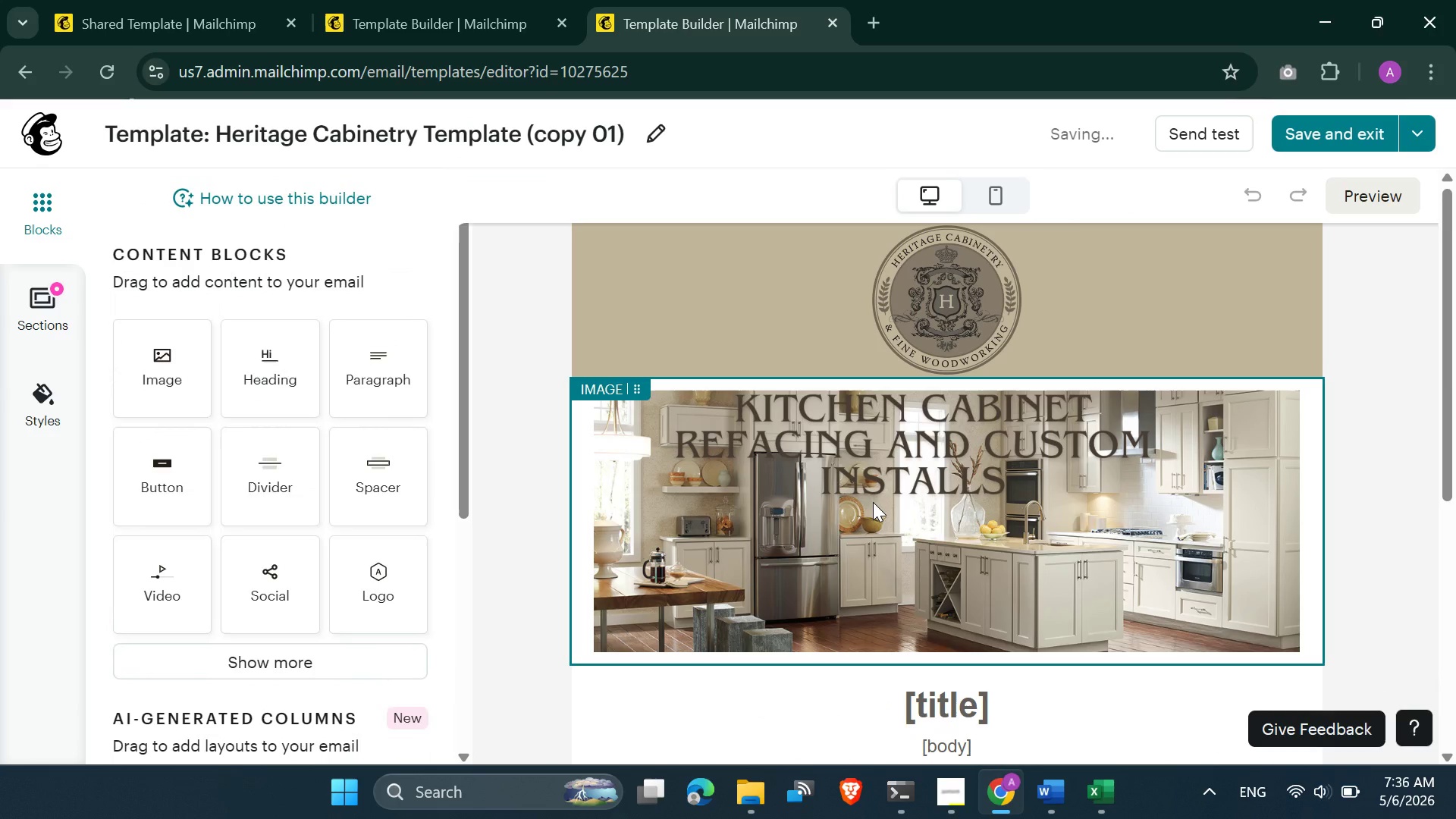 
wait(6.14)
 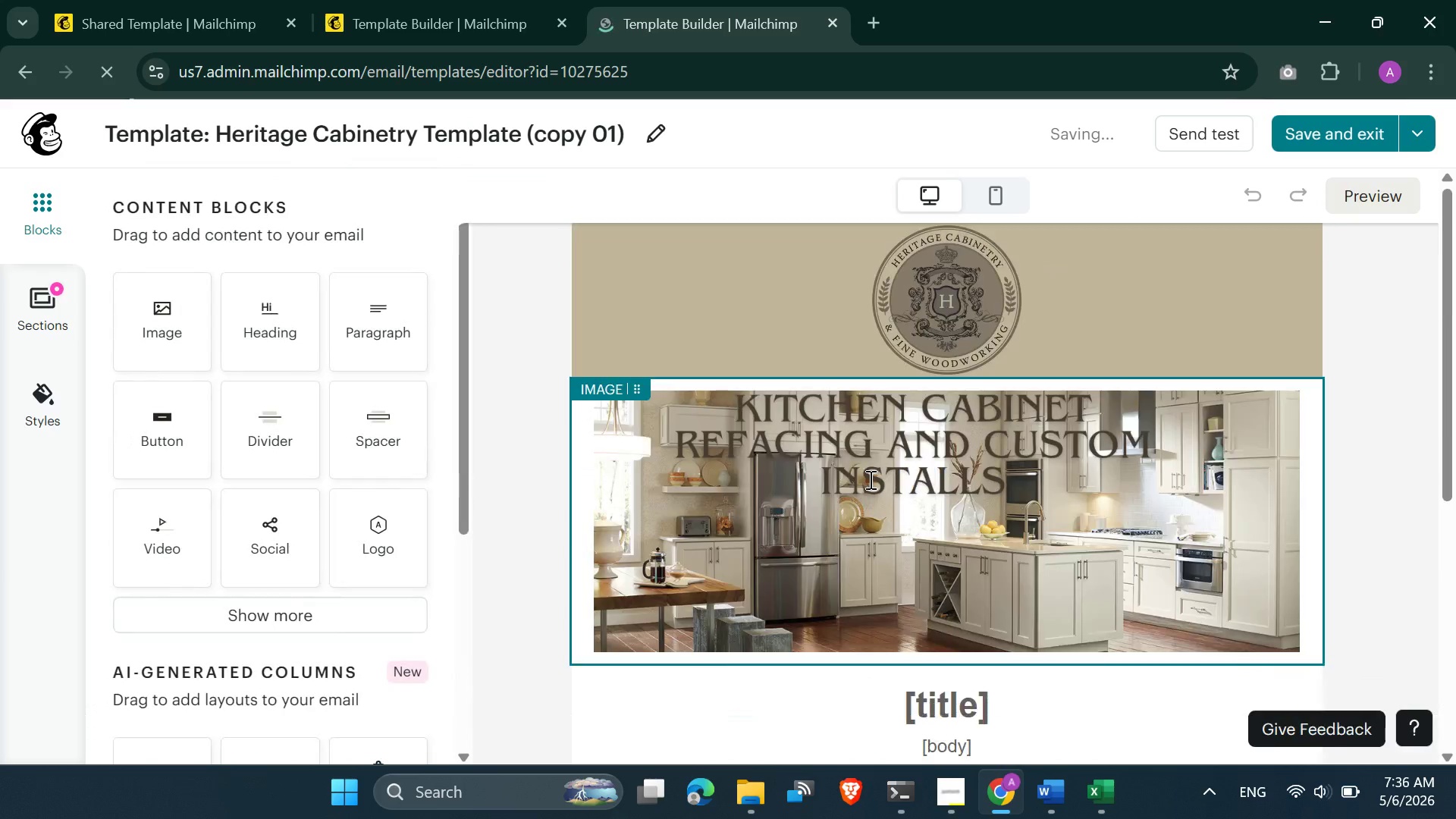 
left_click([650, 138])
 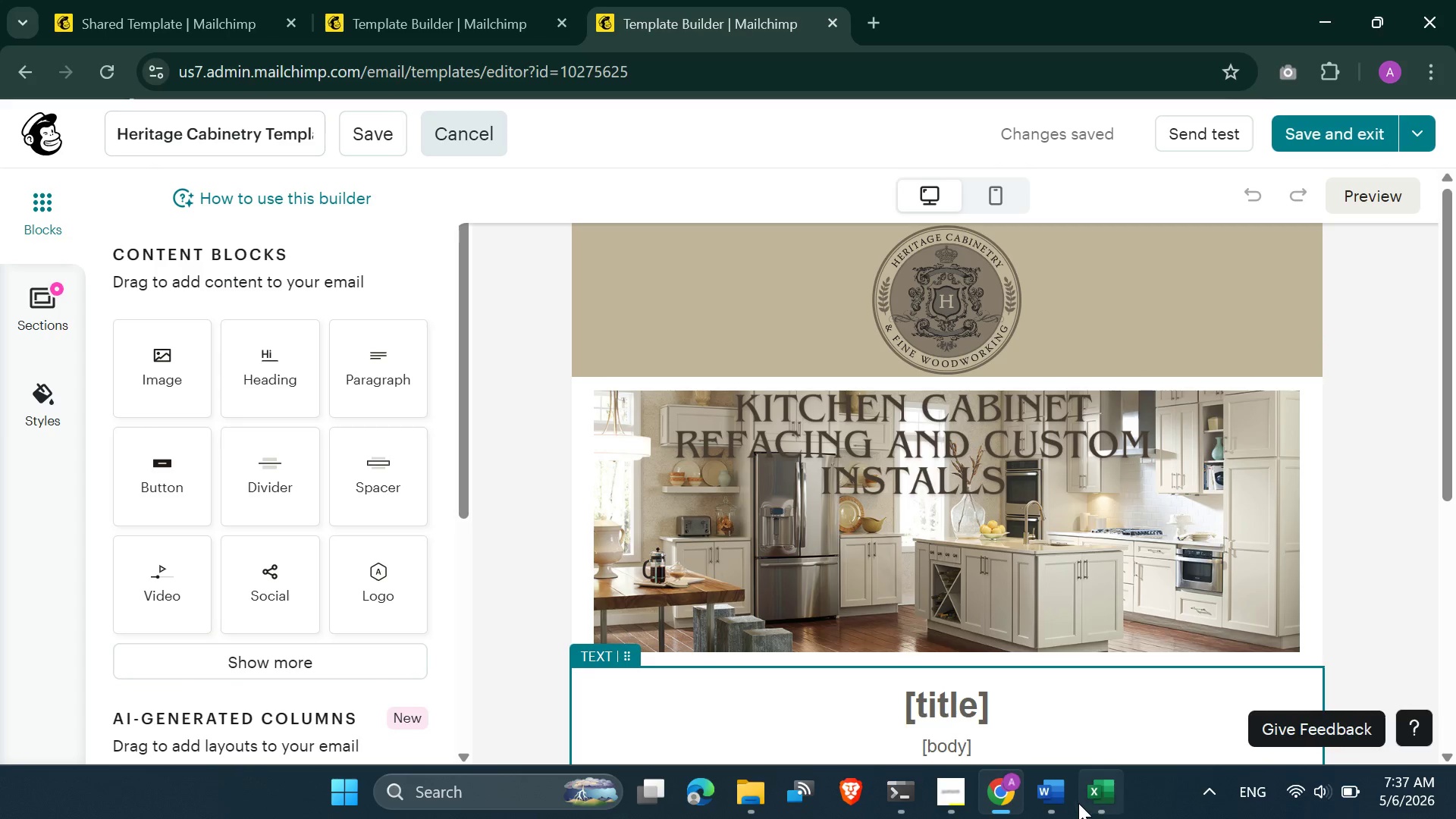 
wait(9.52)
 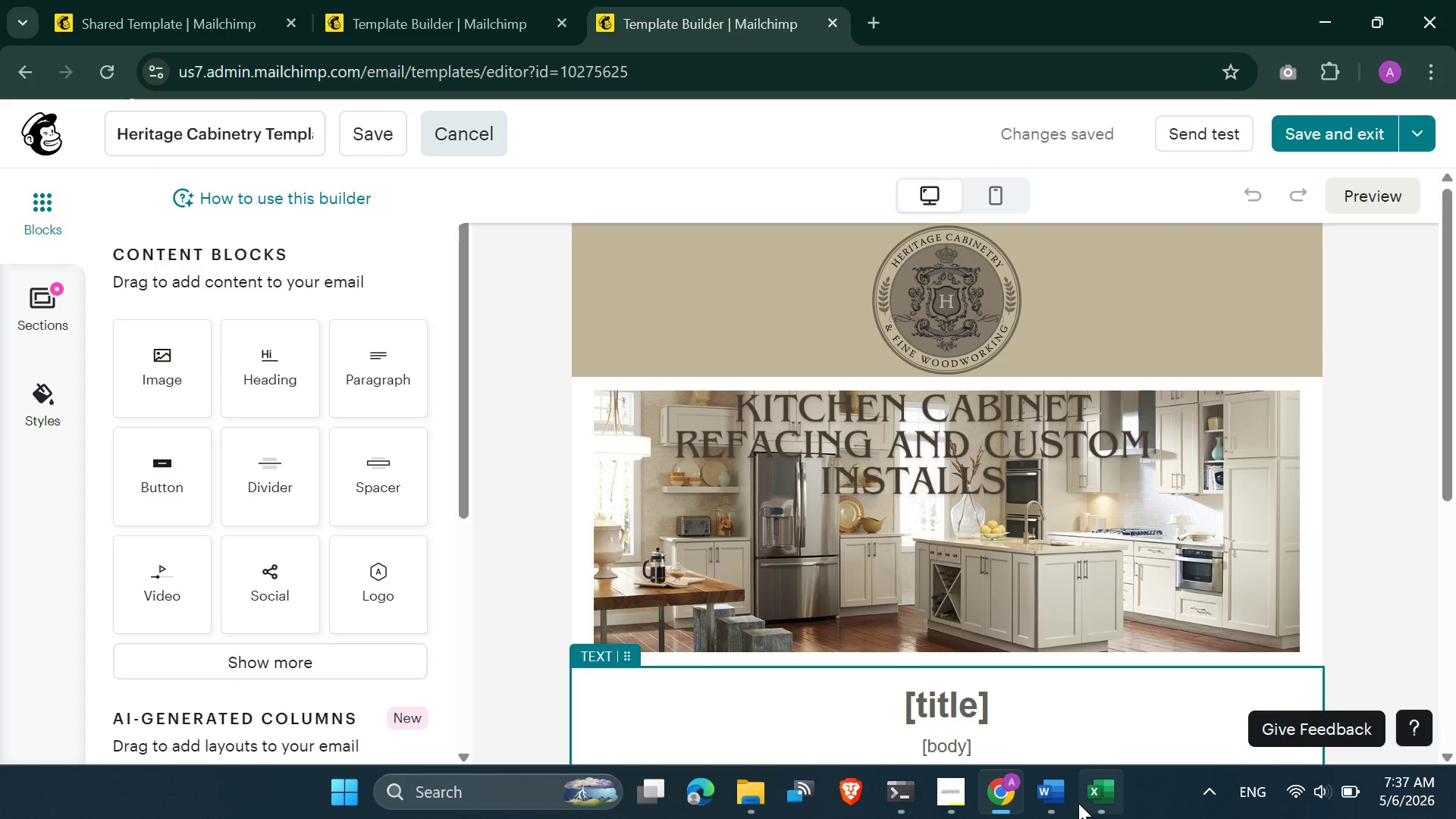 
left_click([937, 680])